 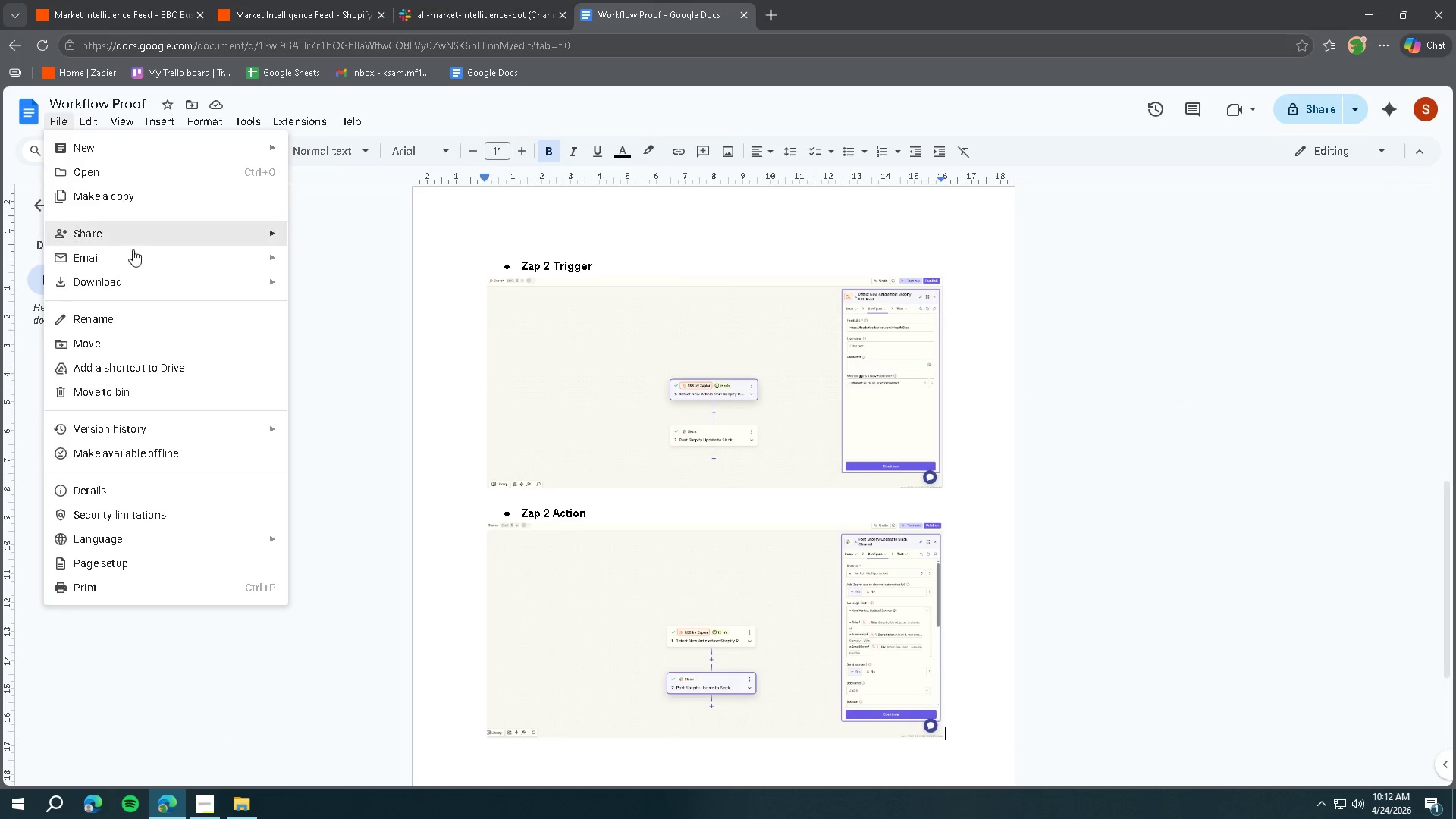 
left_click([331, 287])
 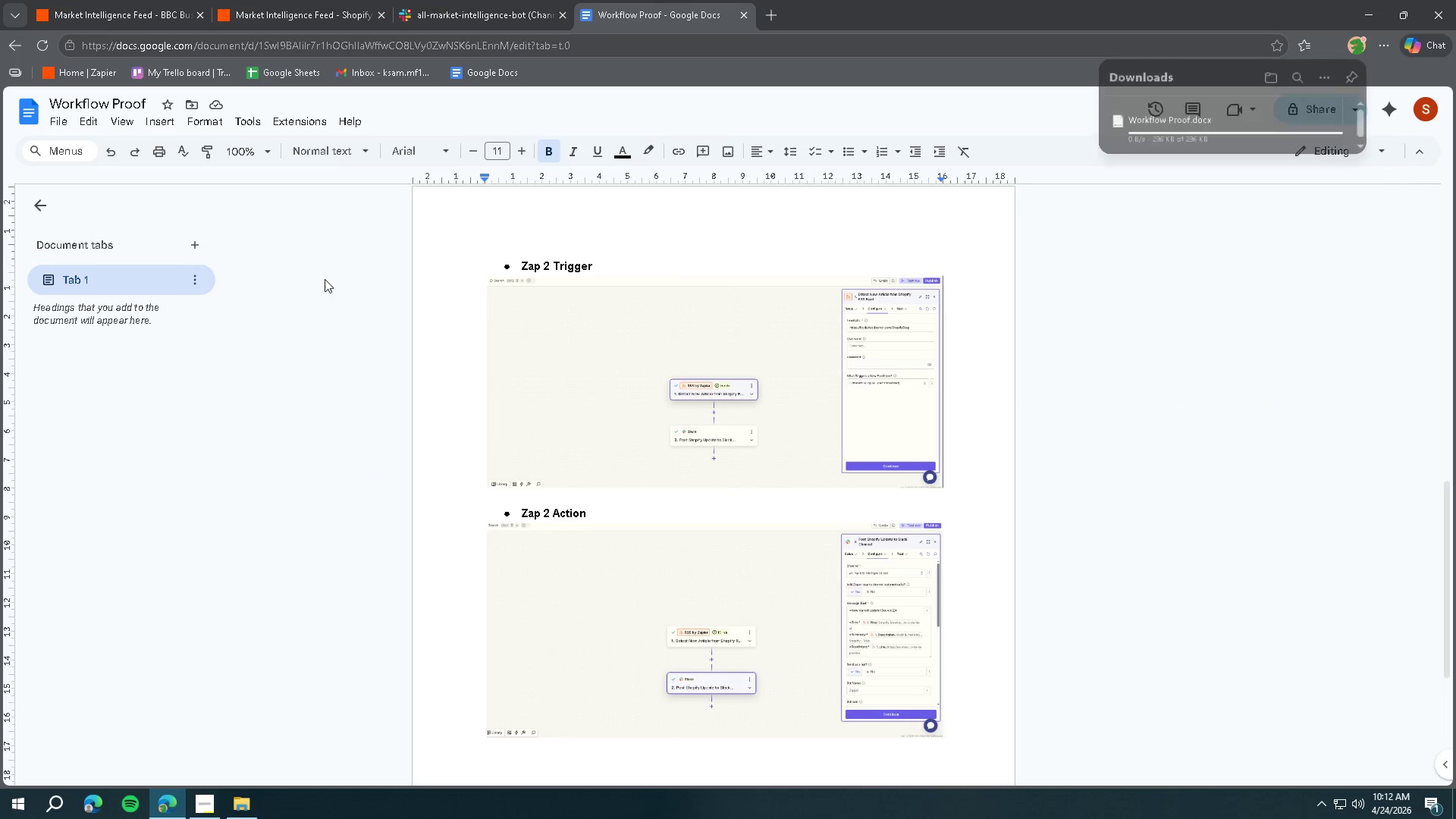 
left_click([102, 17])
 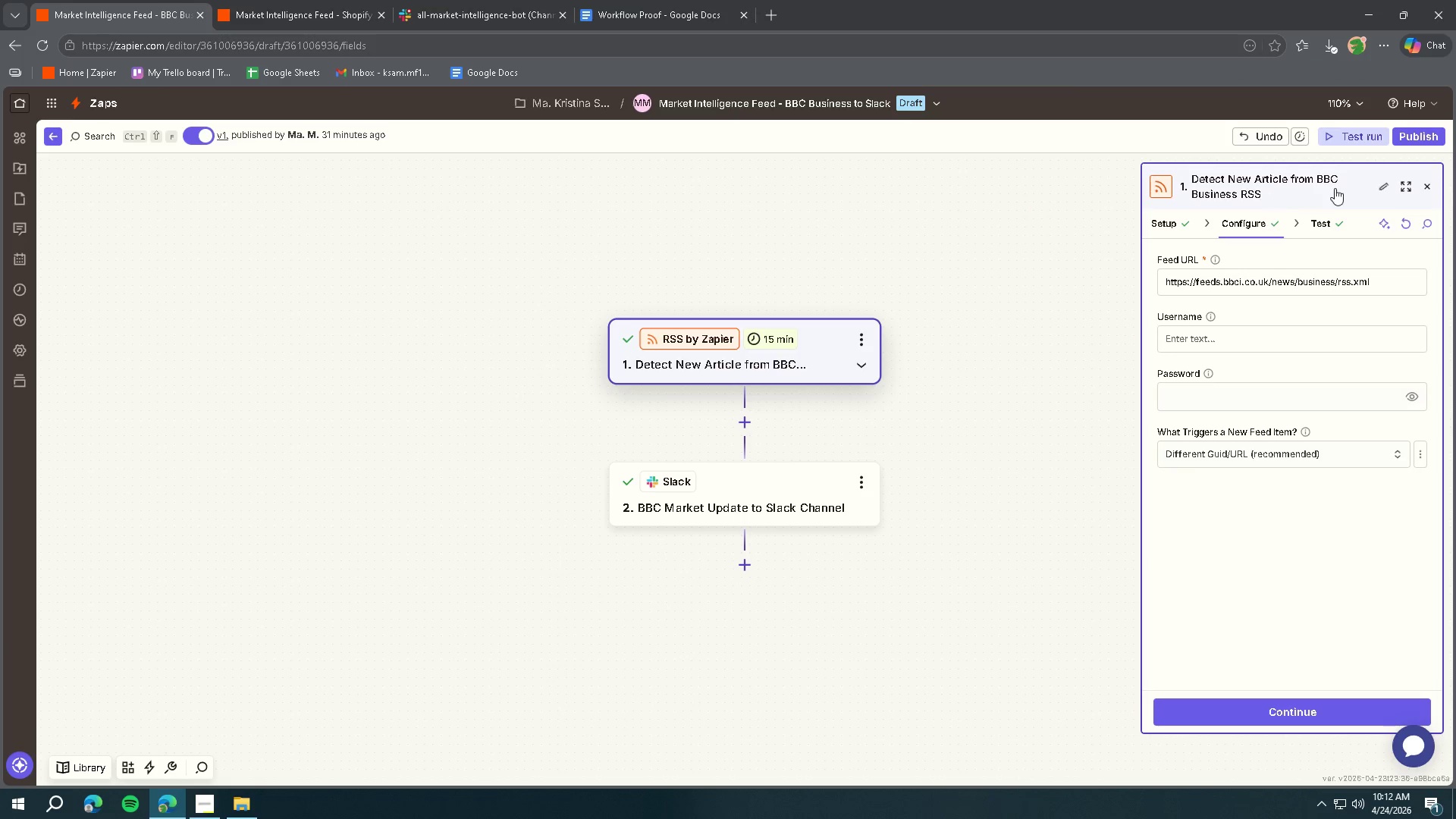 
left_click([1352, 135])
 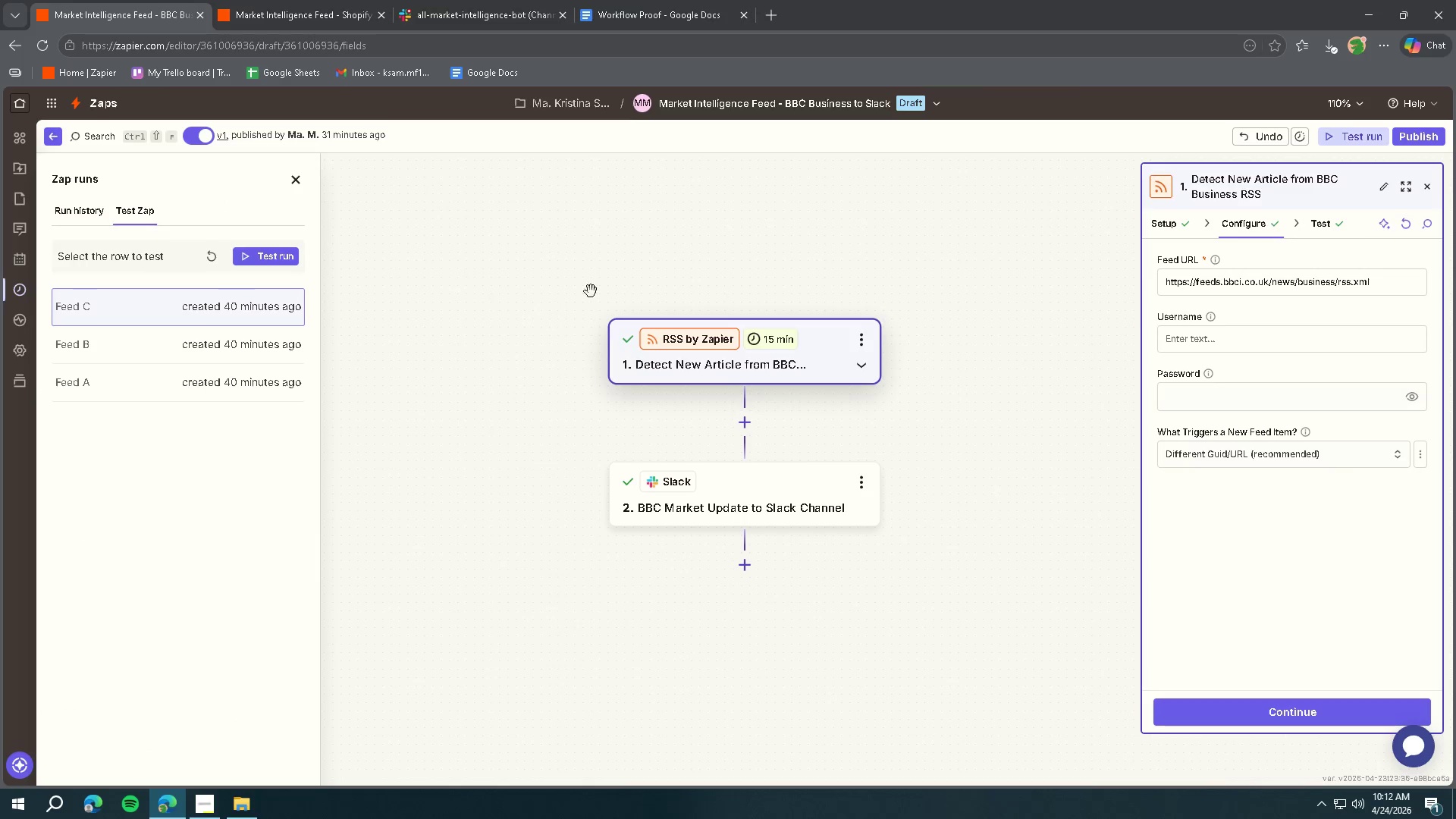 
mouse_move([245, 262])
 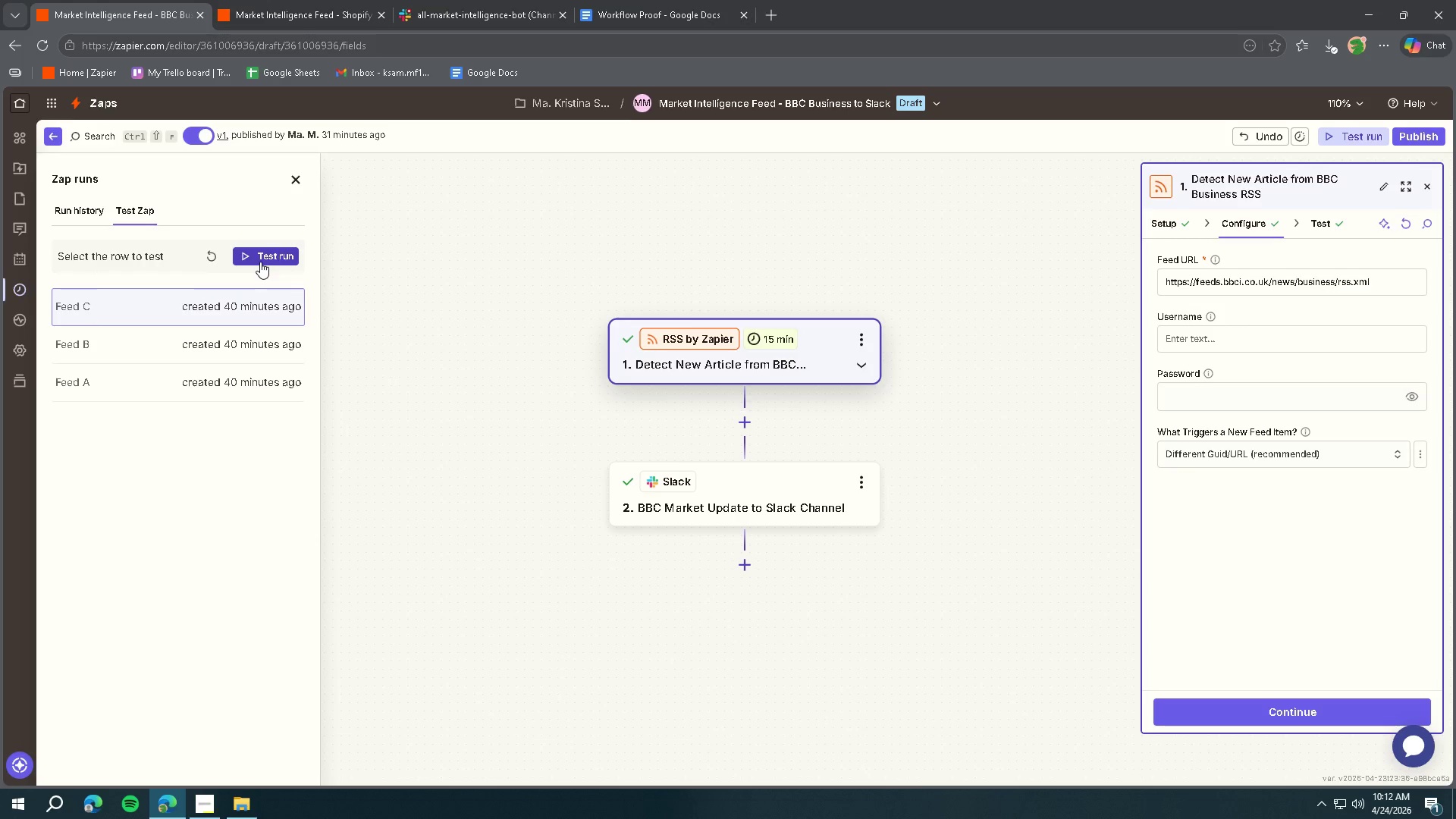 
wait(5.35)
 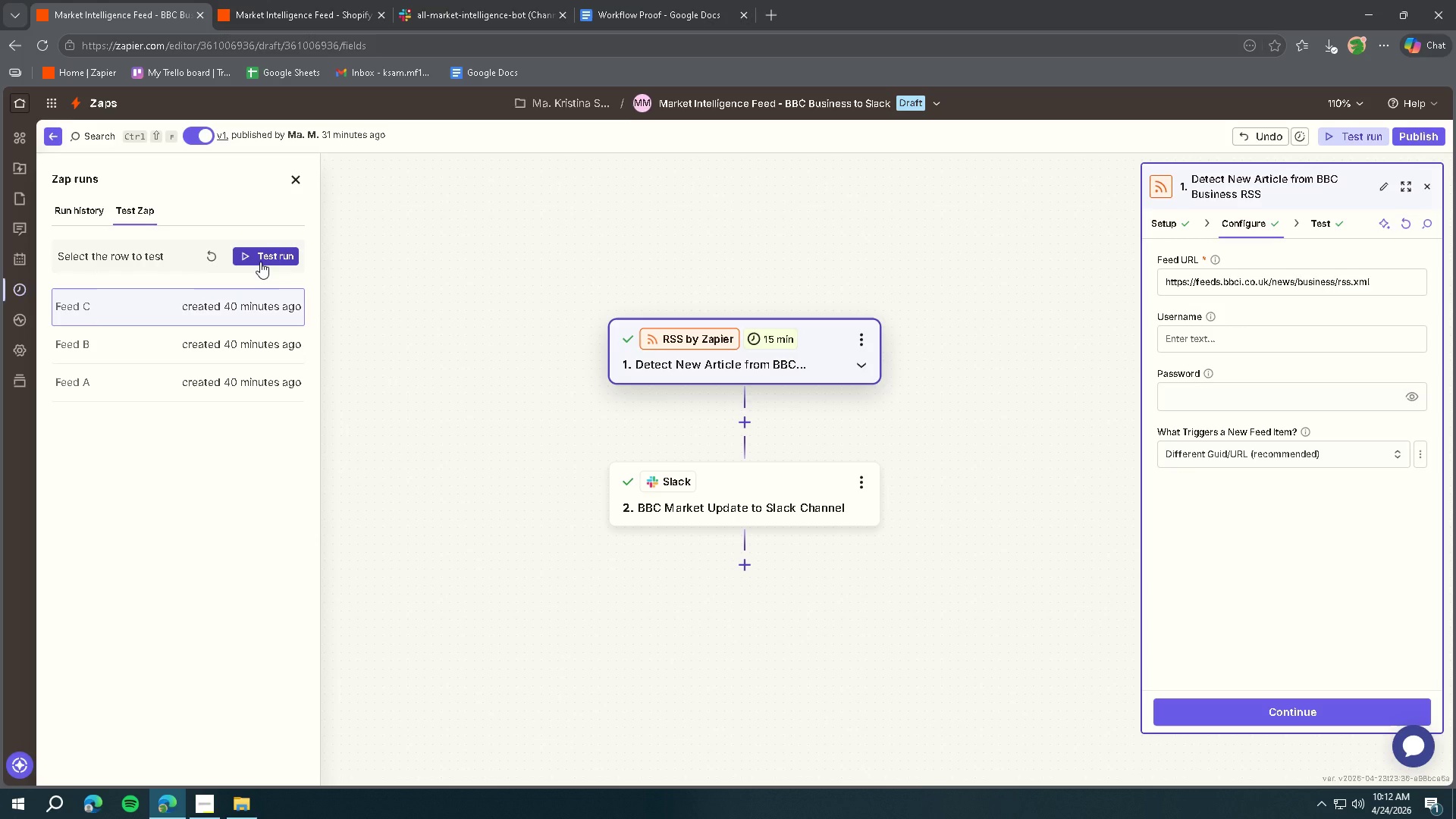 
double_click([492, 77])
 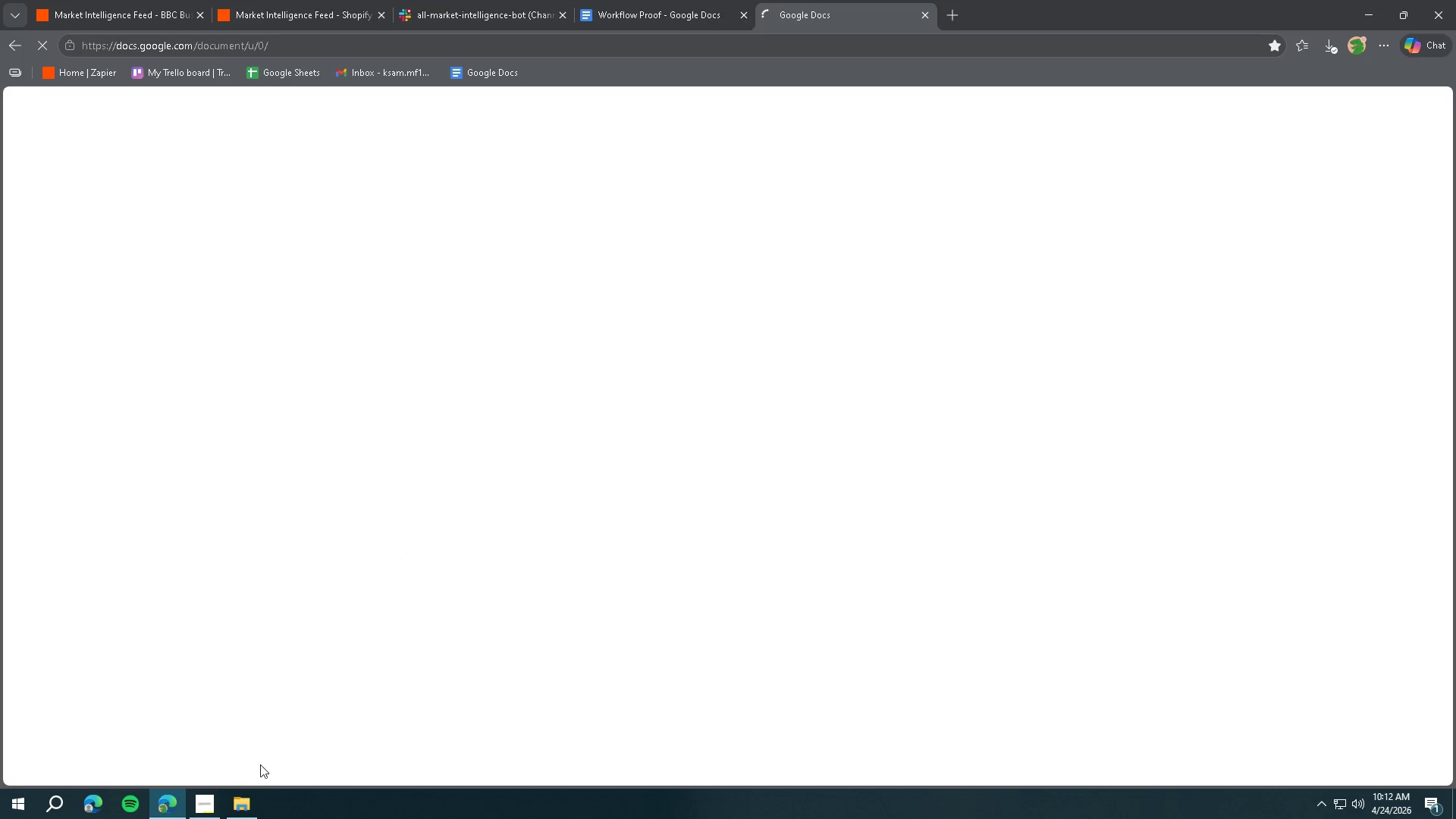 
left_click([206, 795])